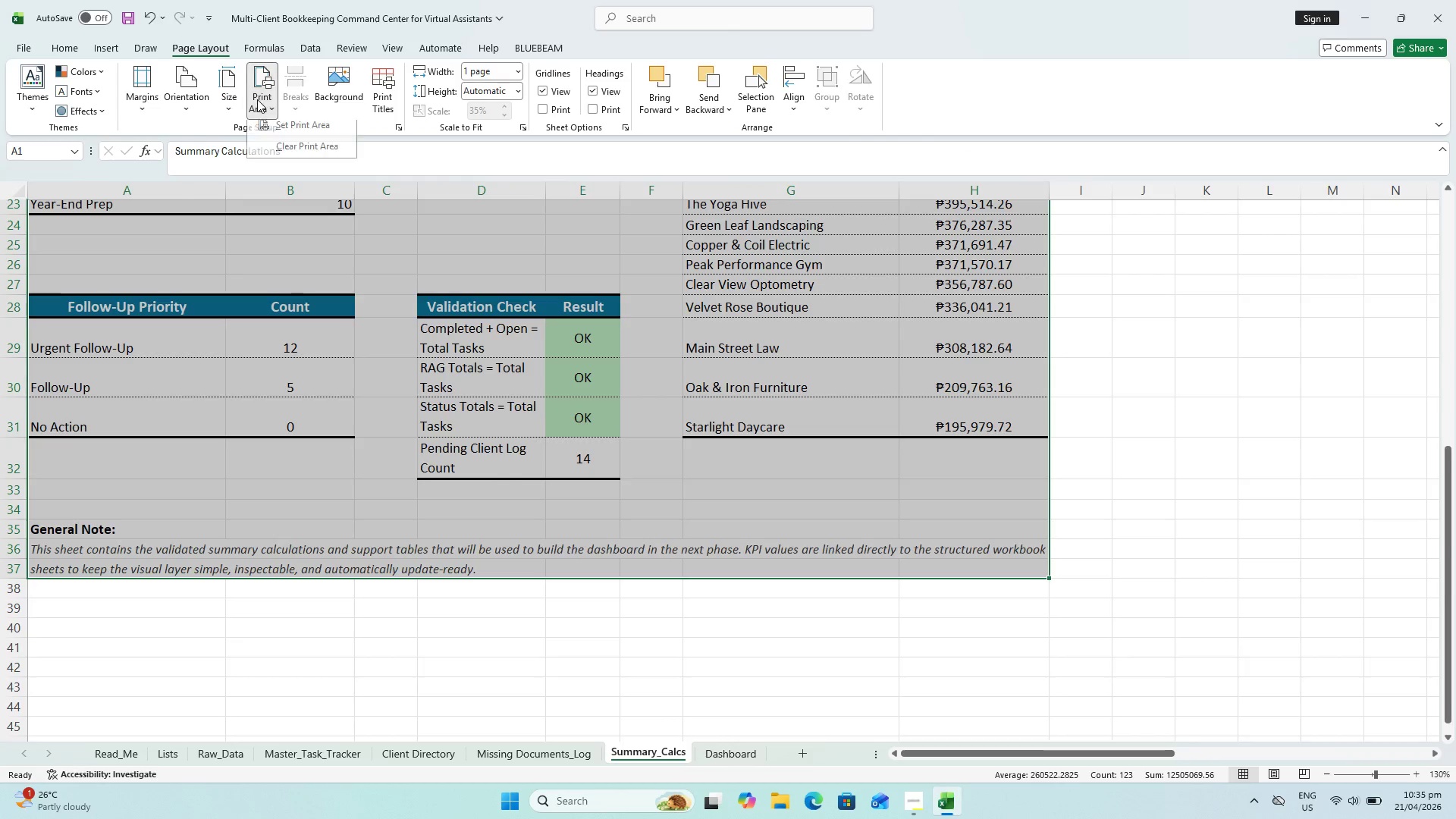 
wait(5.75)
 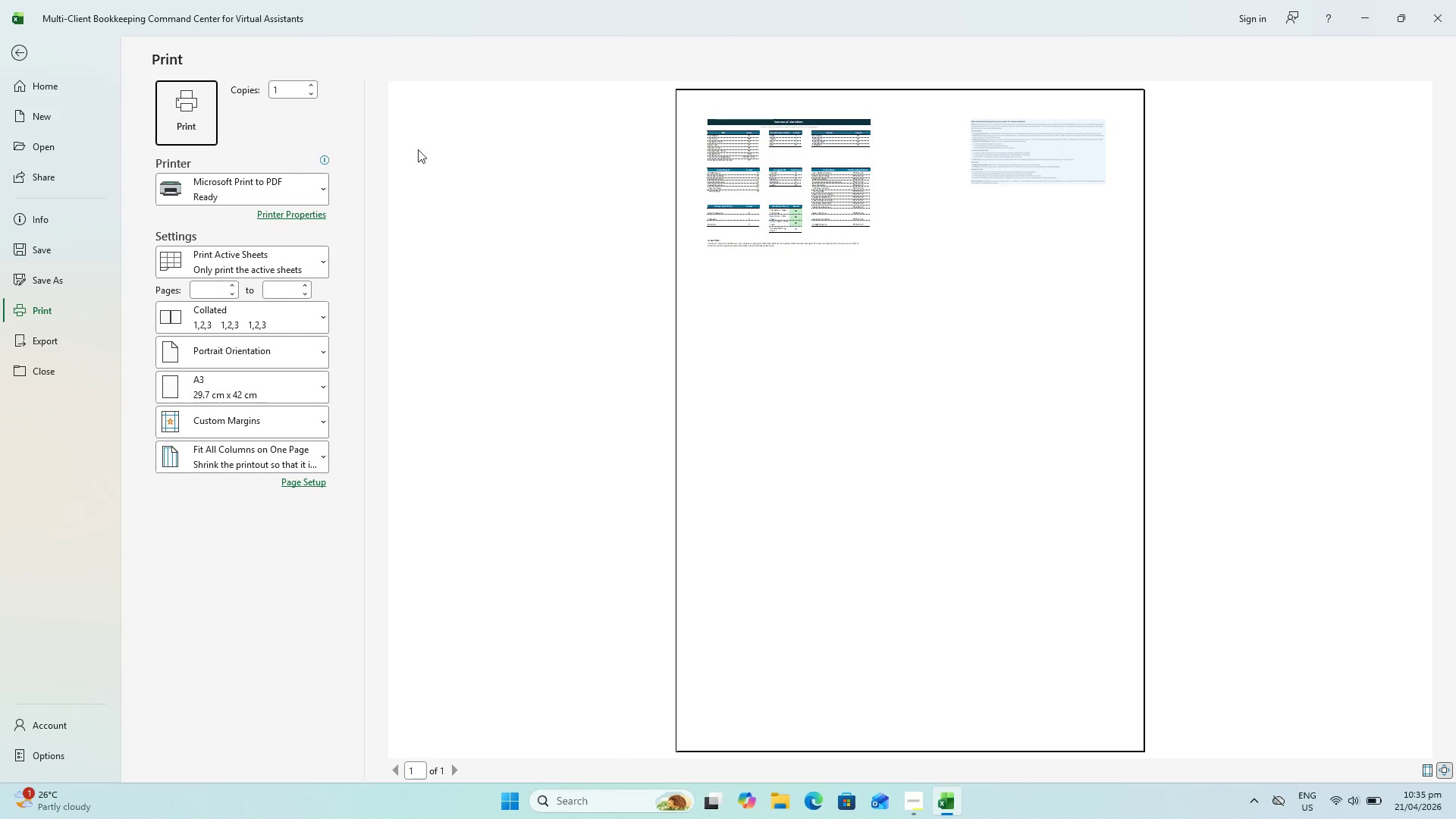 
key(Control+P)
 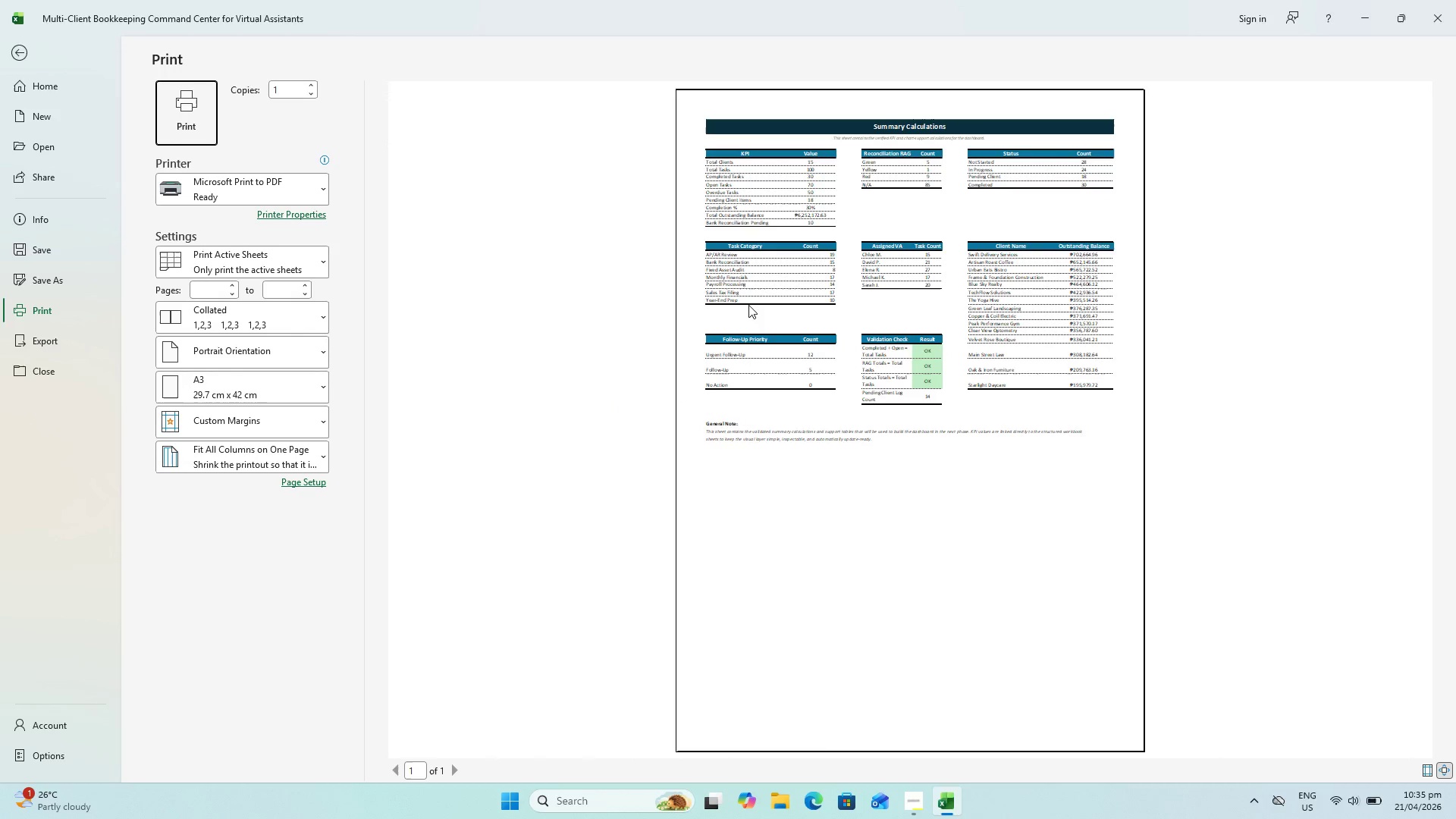 
hold_key(key=ShiftLeft, duration=0.33)
 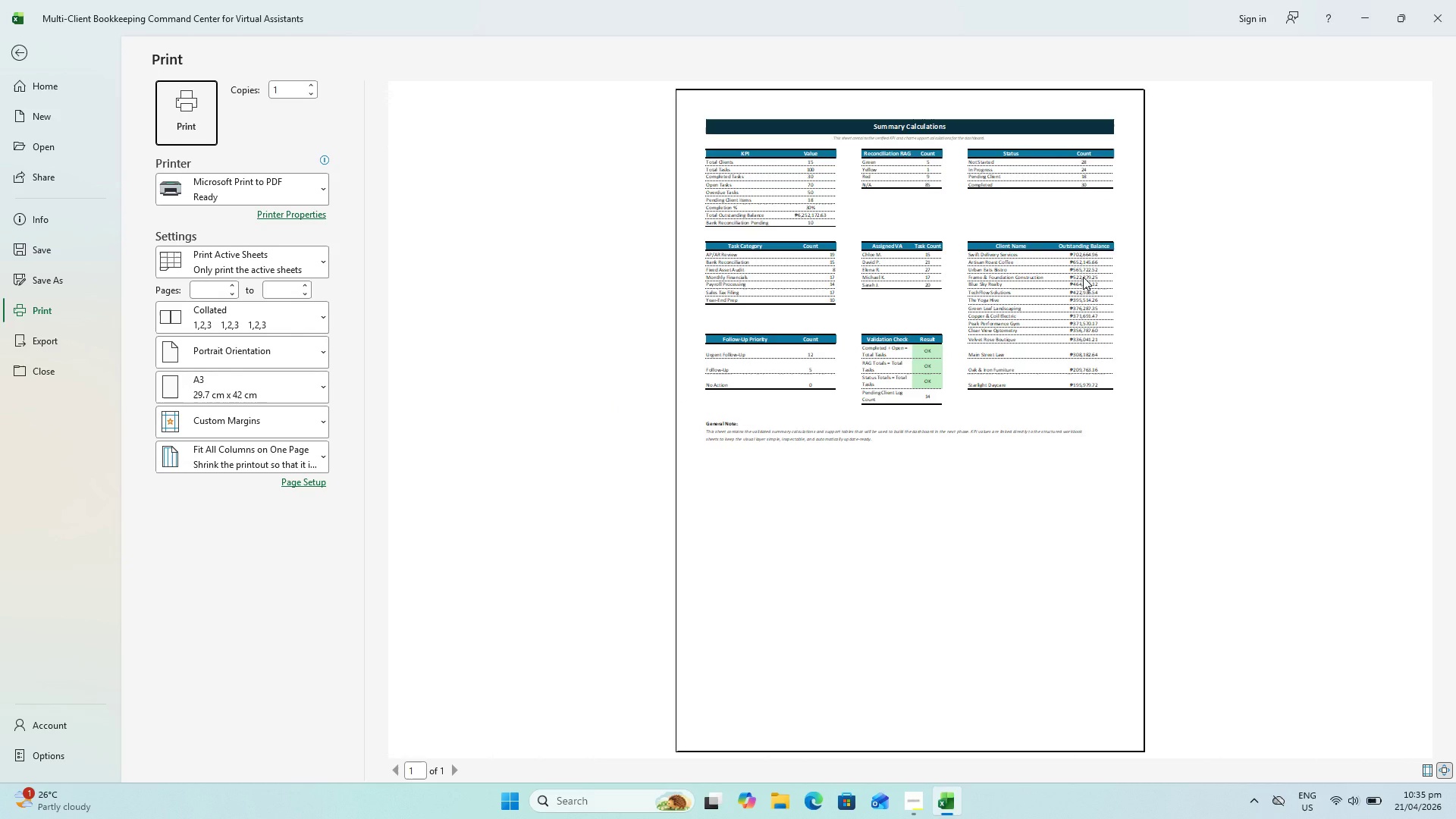 
hold_key(key=ControlLeft, duration=1.59)
scroll: coordinate [1083, 277], scroll_direction: up, amount: 2.0
 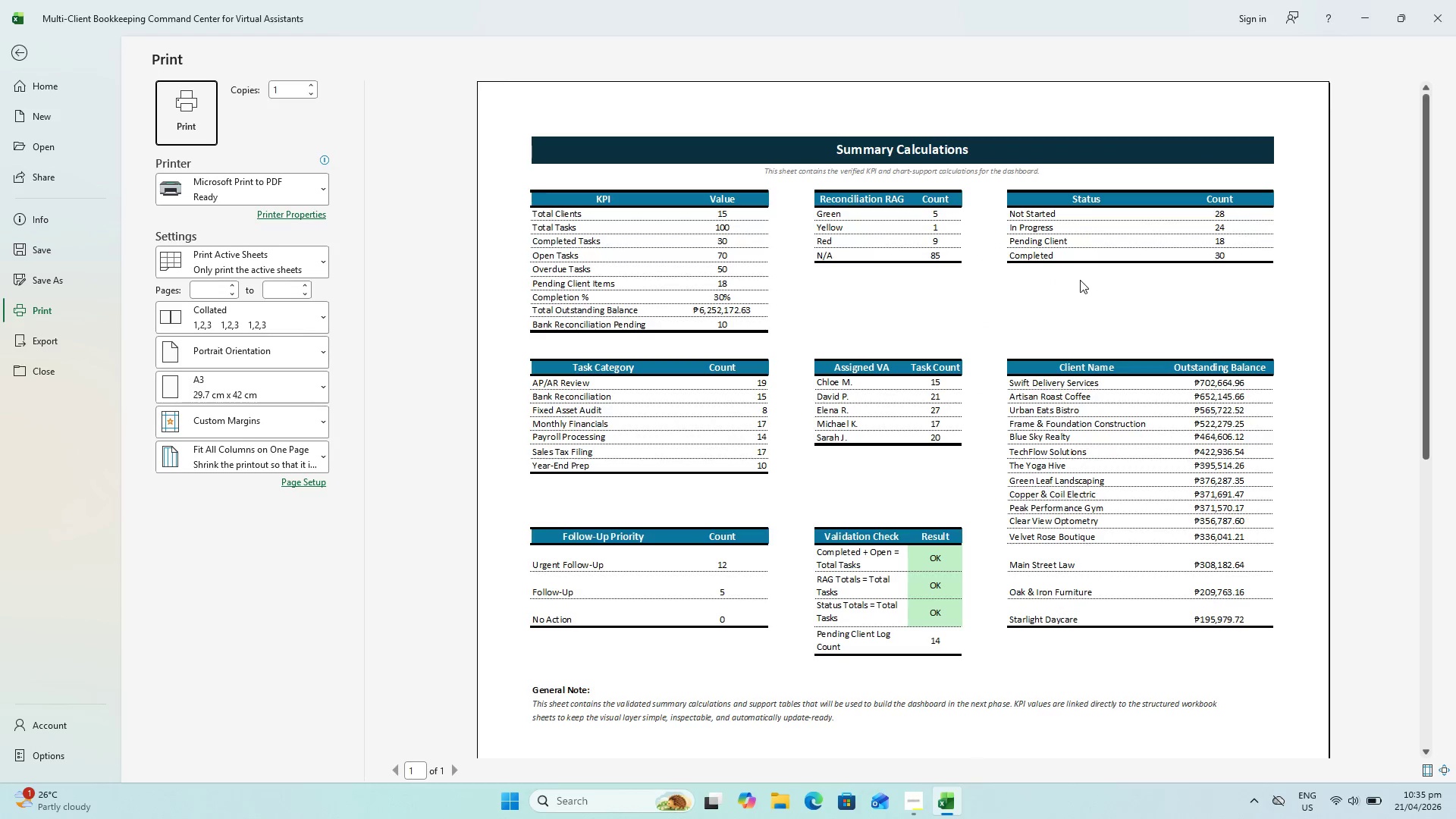 
scroll: coordinate [1080, 281], scroll_direction: down, amount: 1.0
 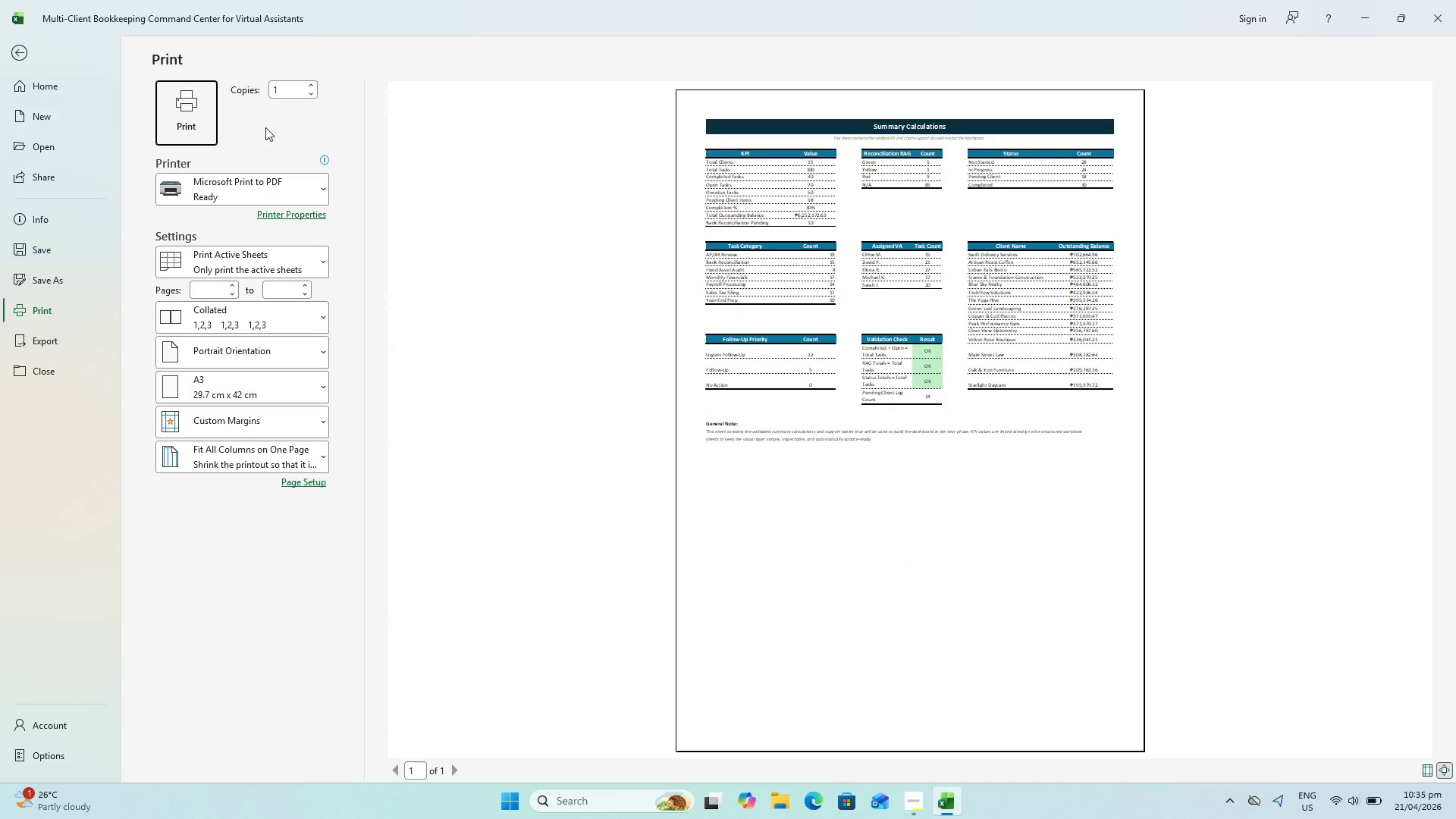 
key(Escape)
 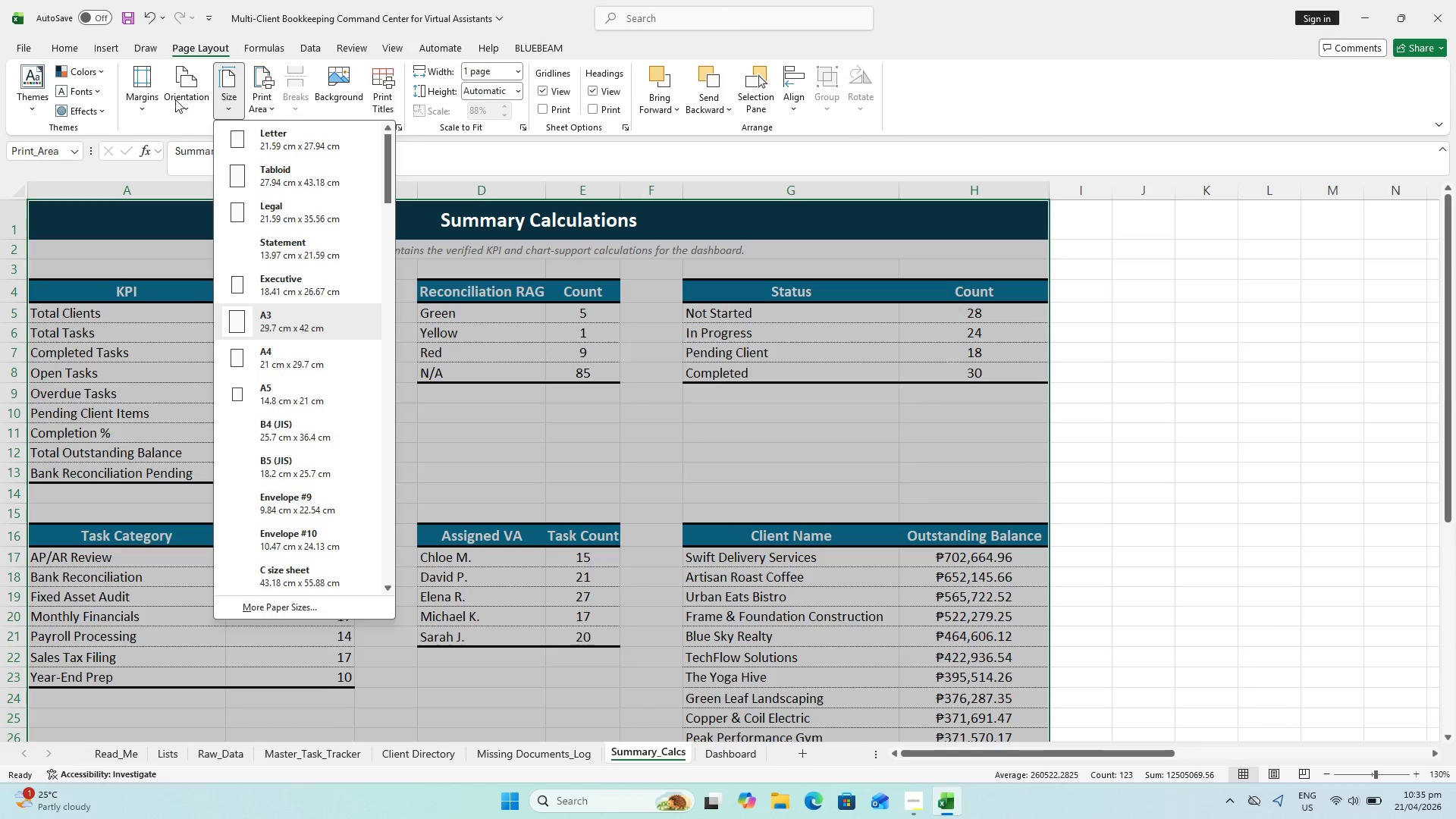 
left_click([210, 173])
 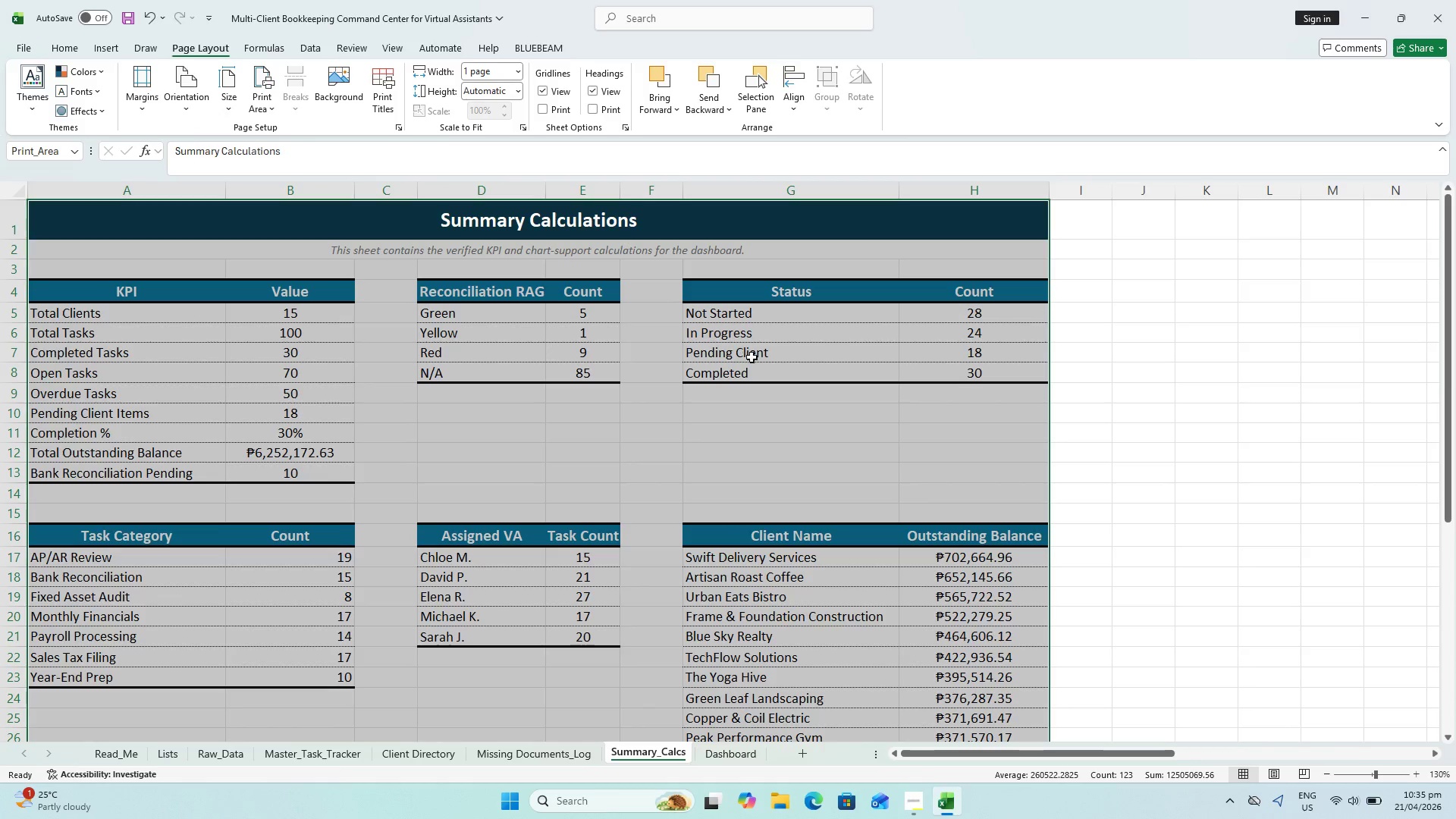 
scroll: coordinate [783, 401], scroll_direction: down, amount: 7.0
 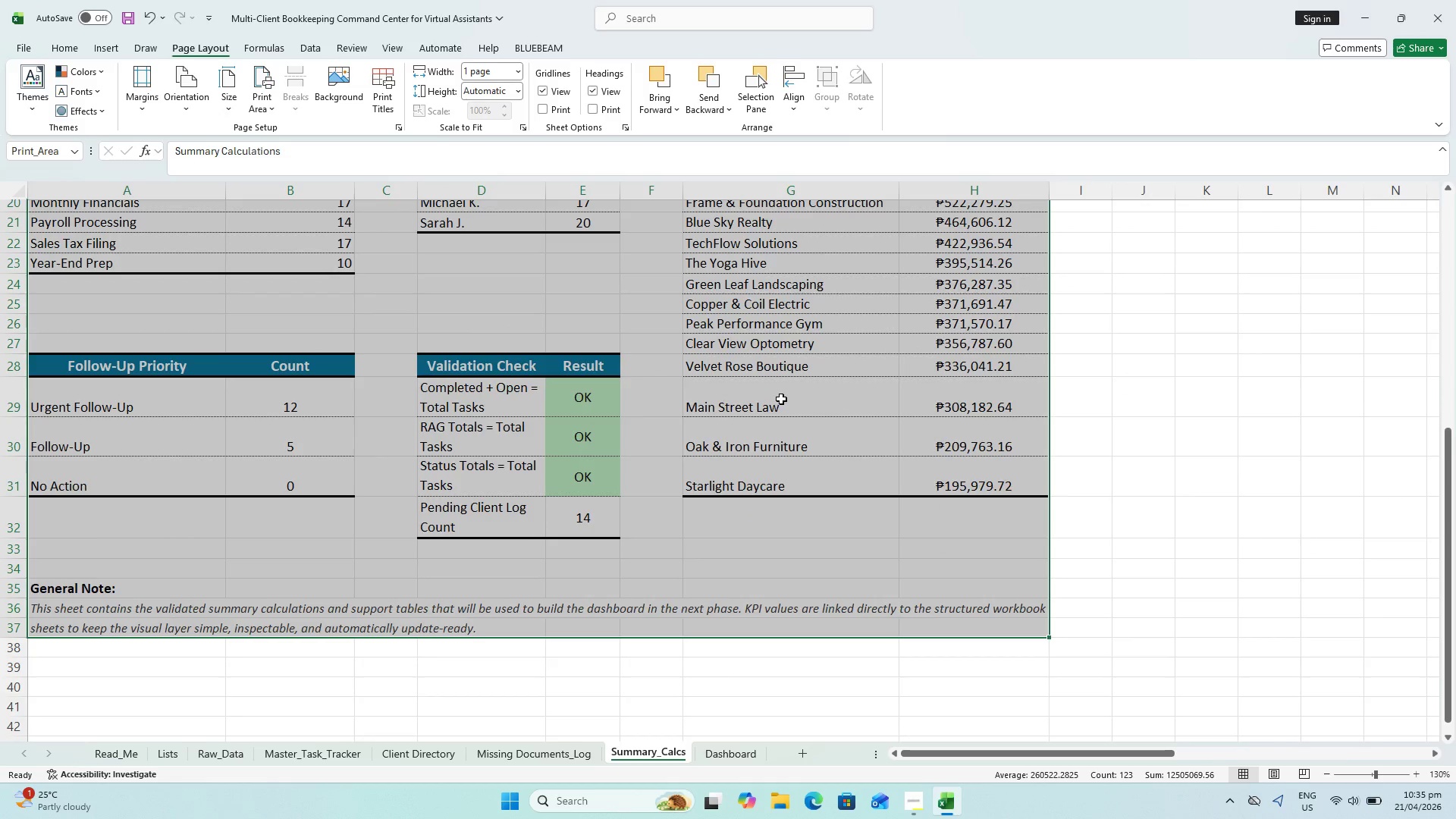 
key(Control+P)
 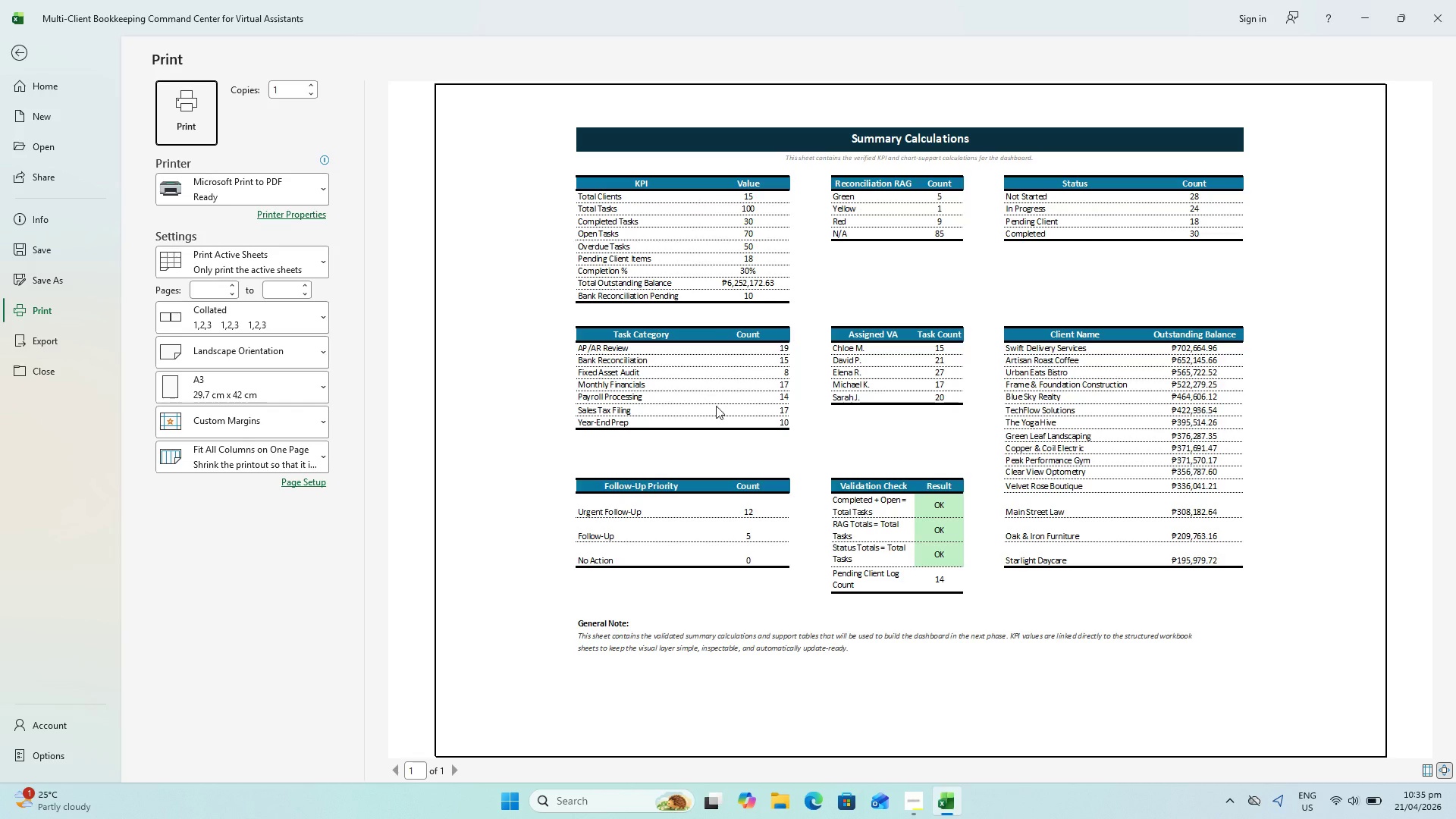 
key(Escape)
 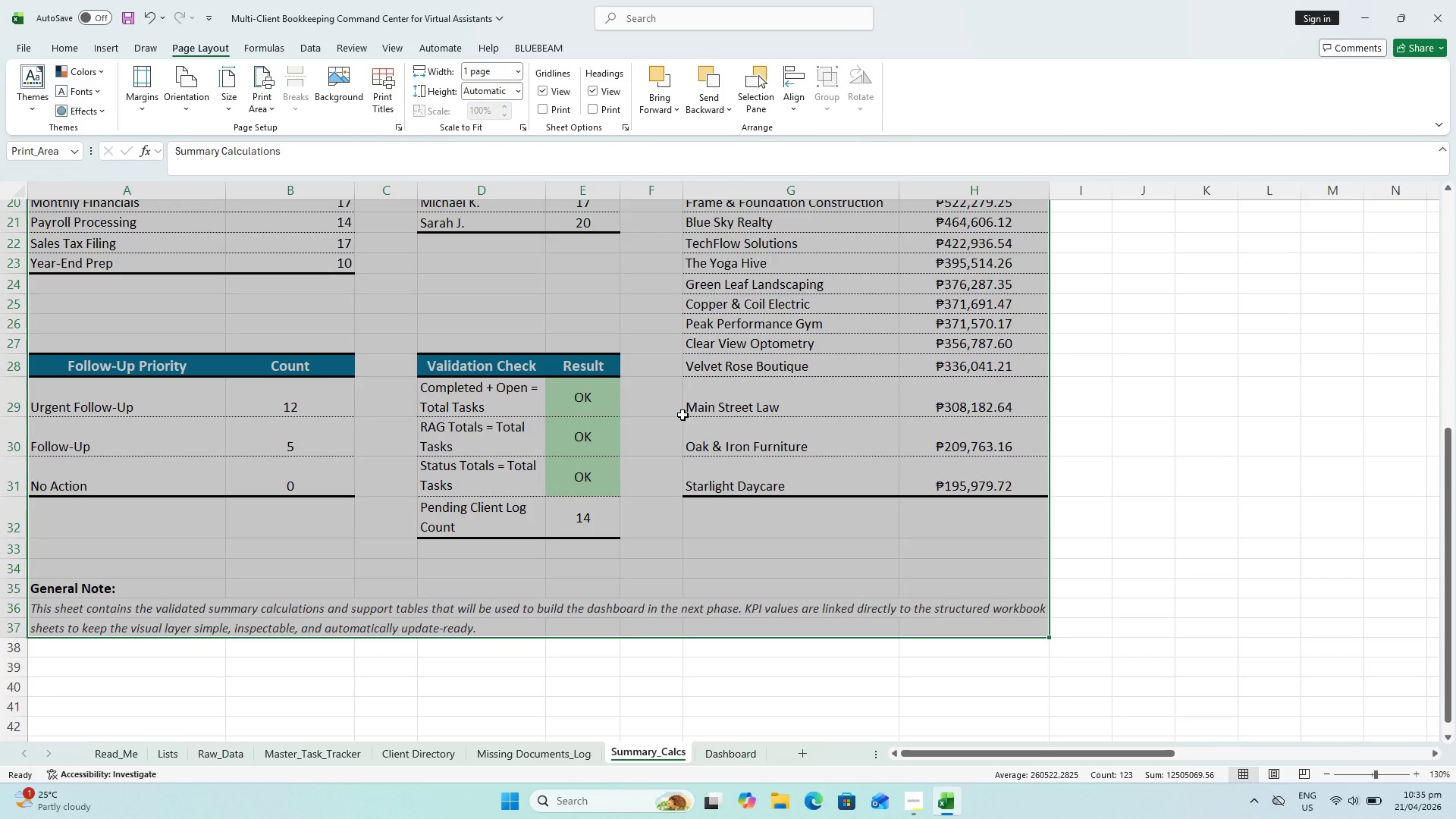 
key(Control+S)
 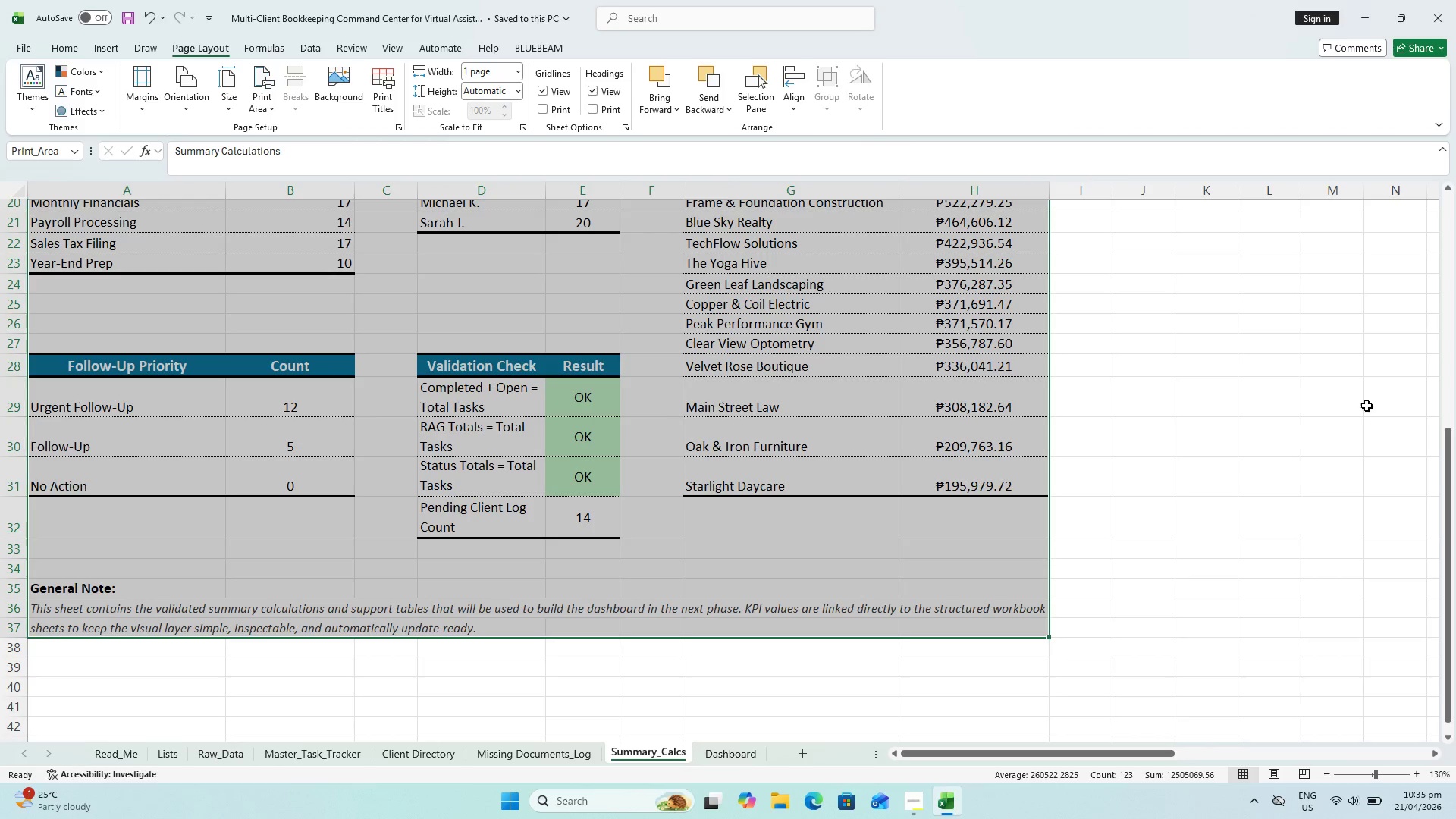 
scroll: coordinate [879, 339], scroll_direction: up, amount: 17.0
 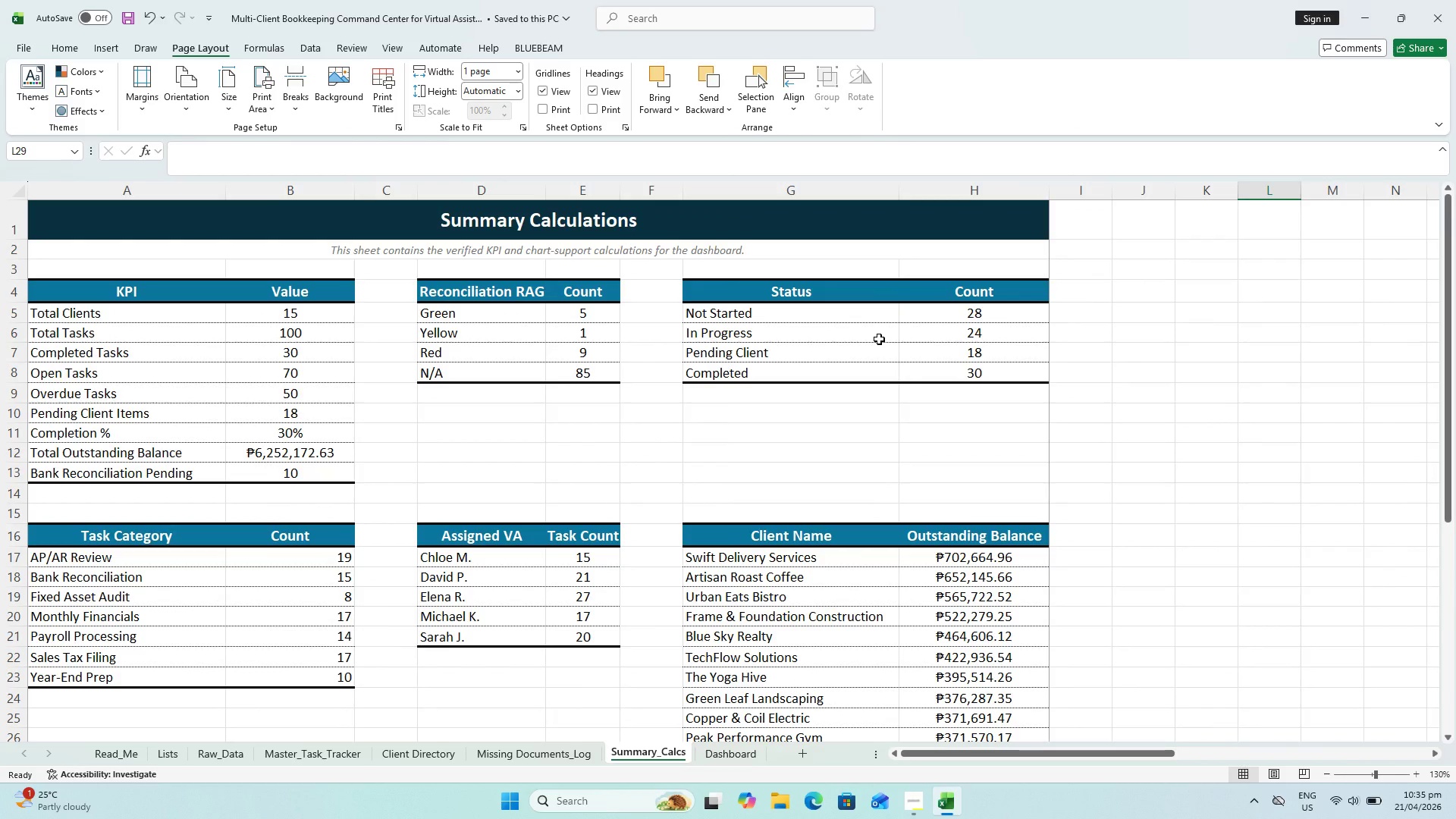 
key(Control+S)
 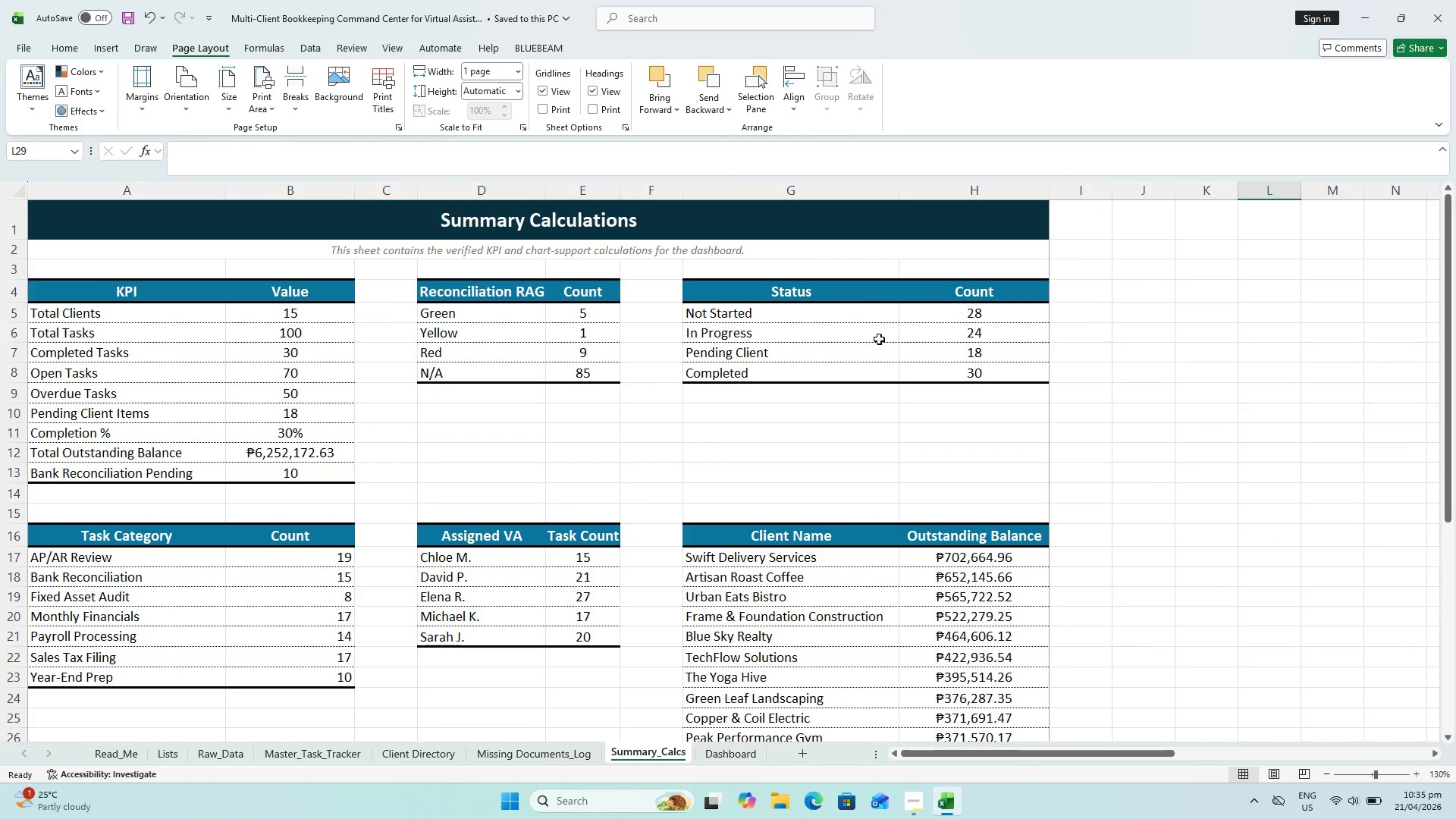 
wait(7.42)
 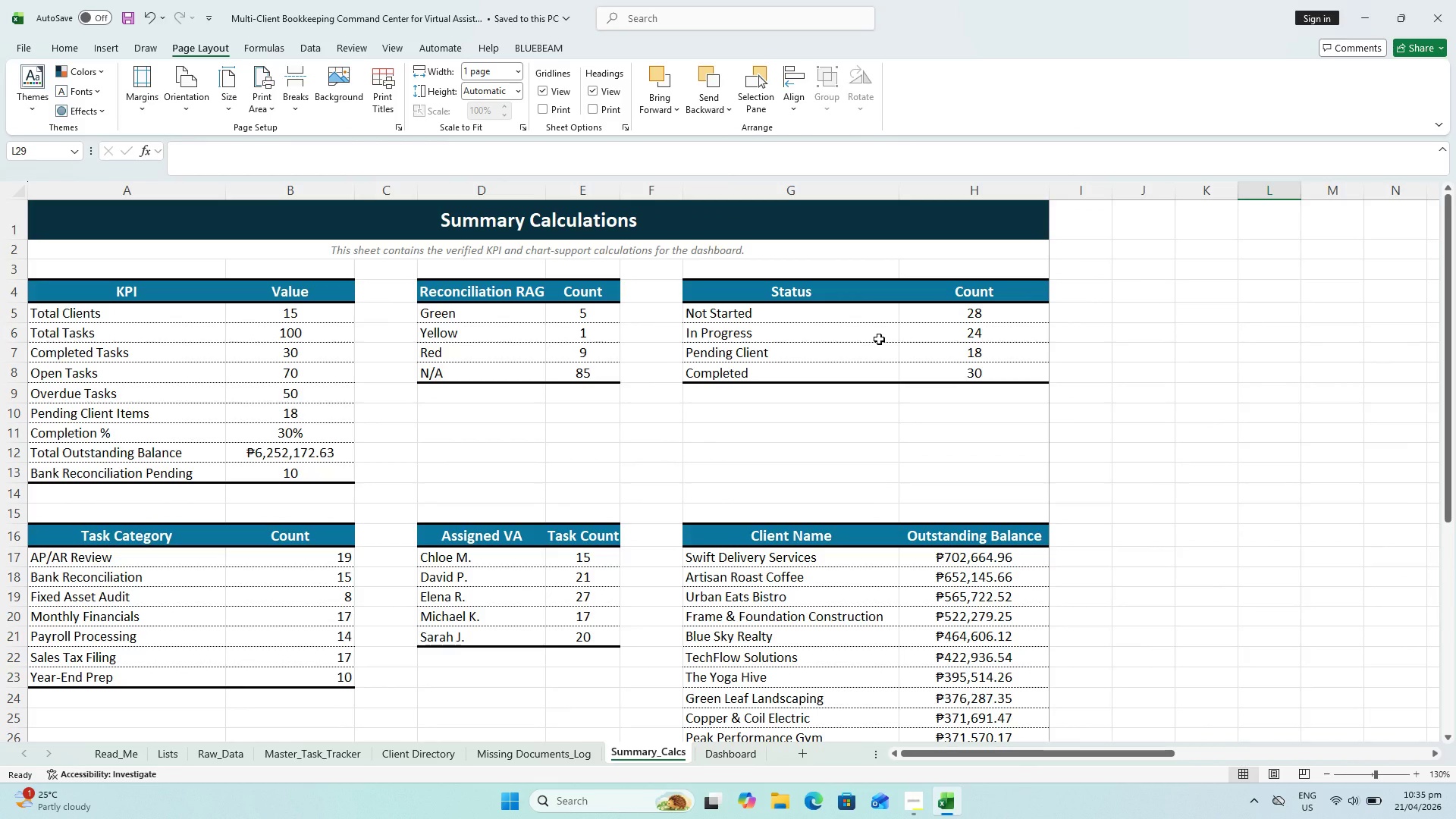 
left_click_drag(start_coordinate=[1038, 754], to_coordinate=[1281, 686])
 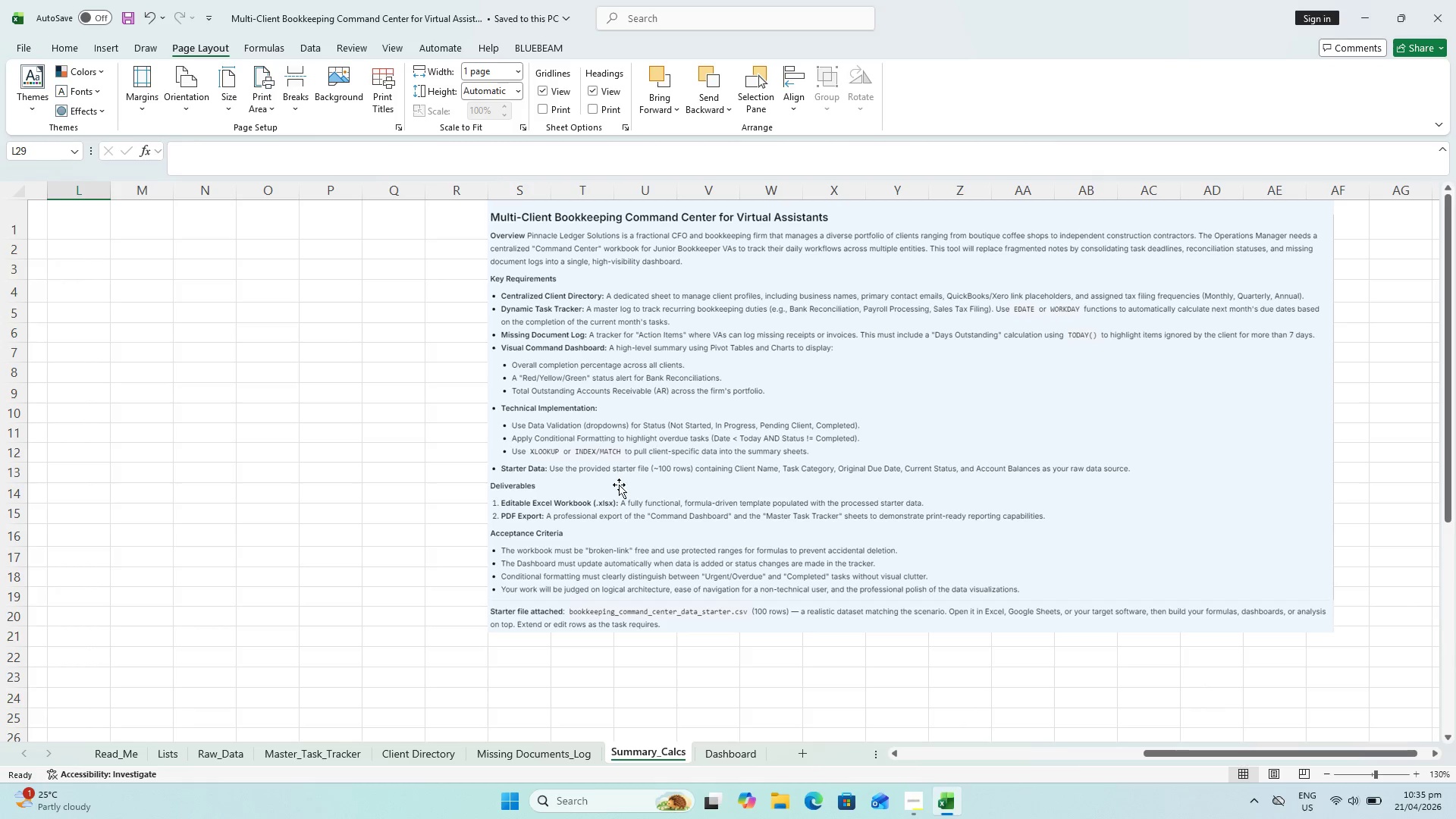 
wait(16.12)
 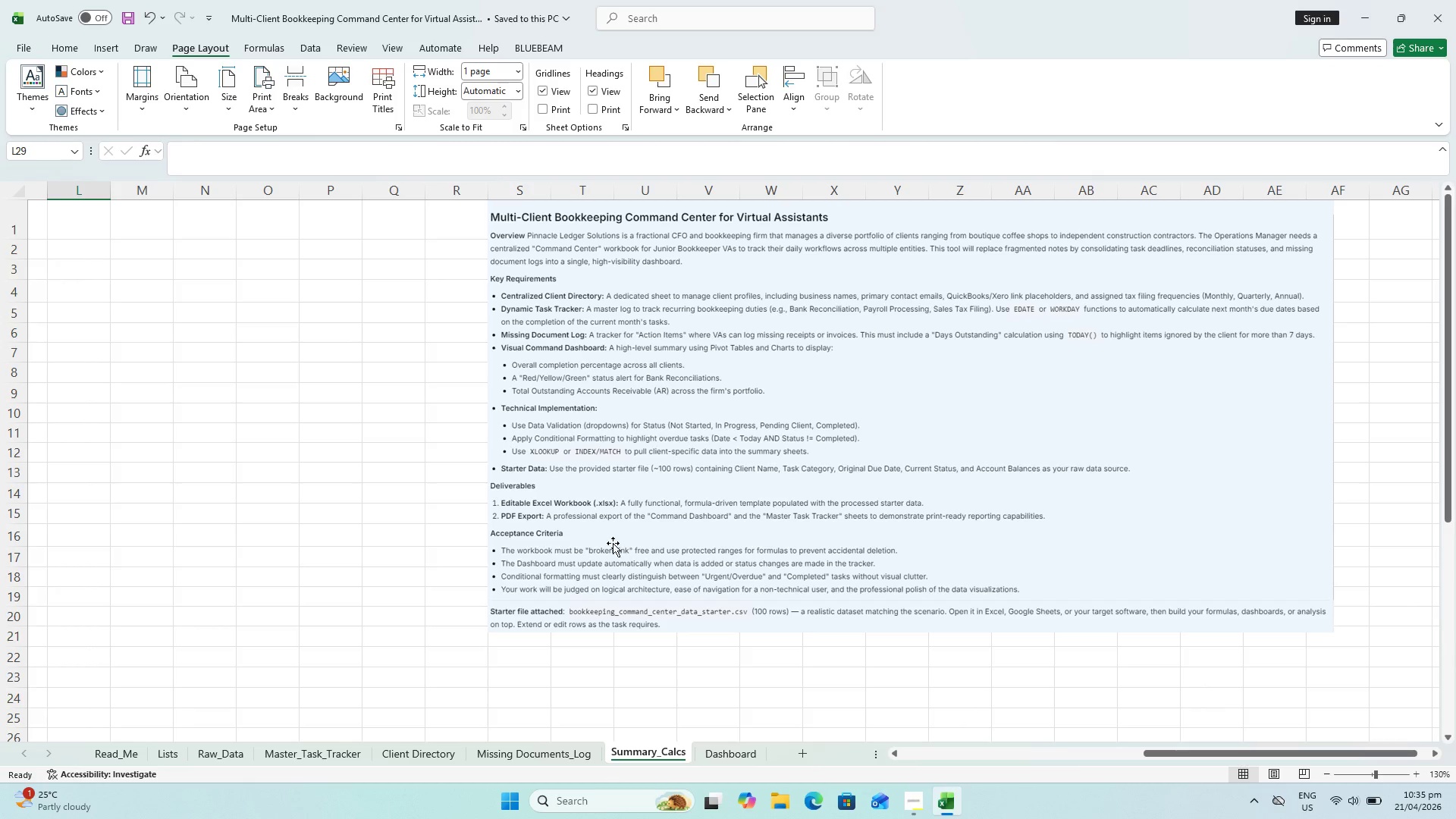 
key(Control+S)
 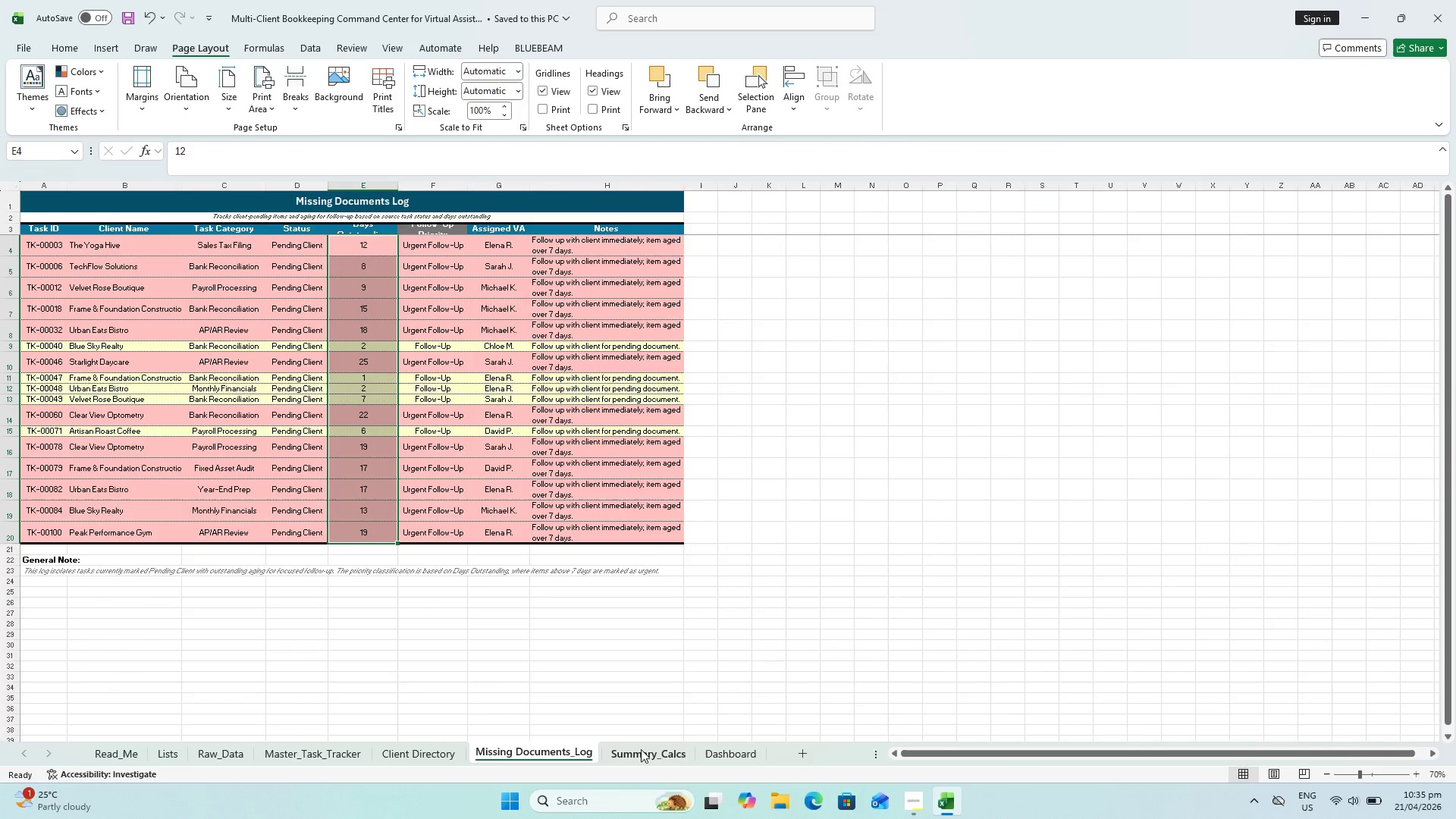 
left_click([661, 749])
 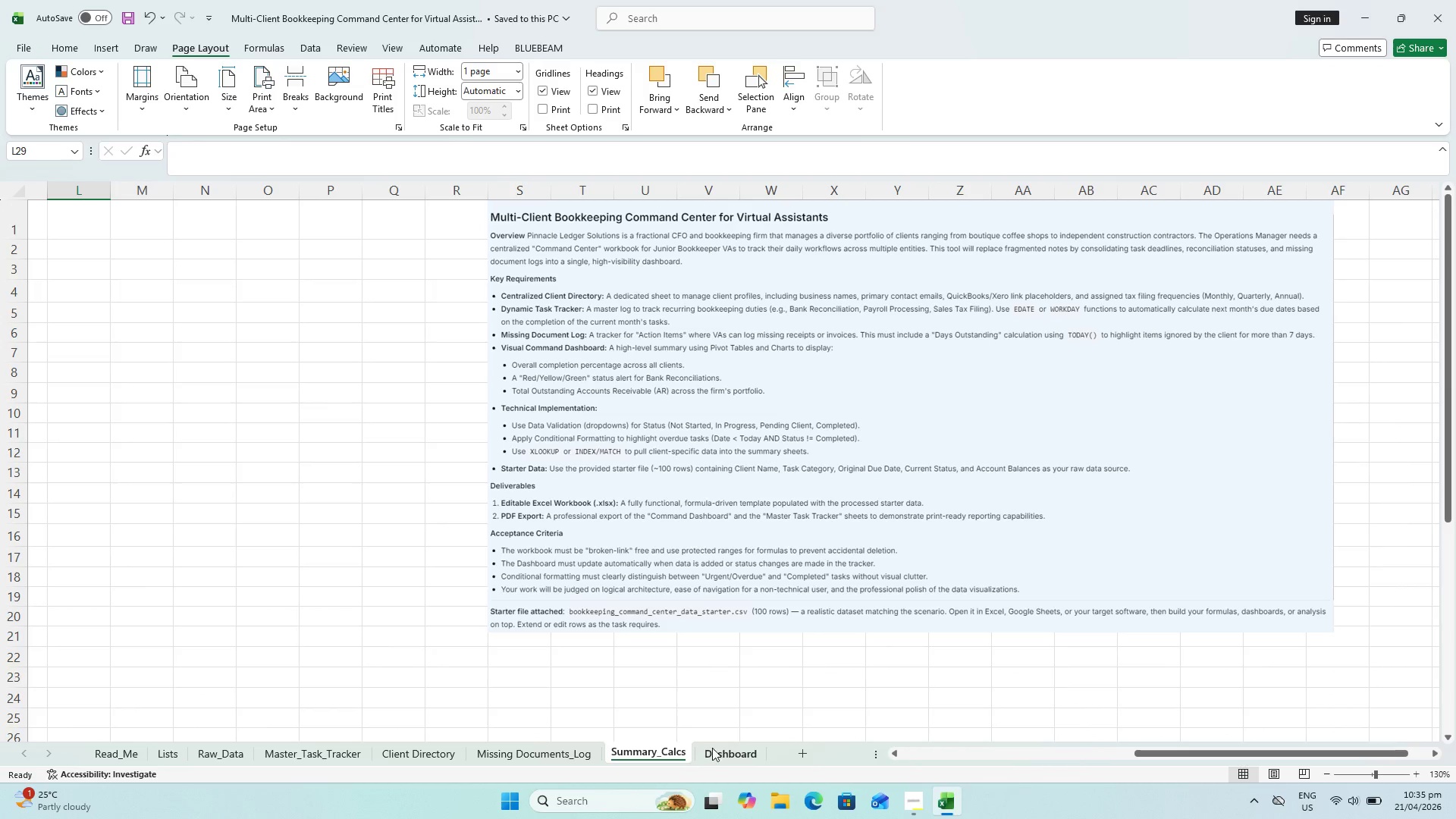 
key(Alt+Tab)